 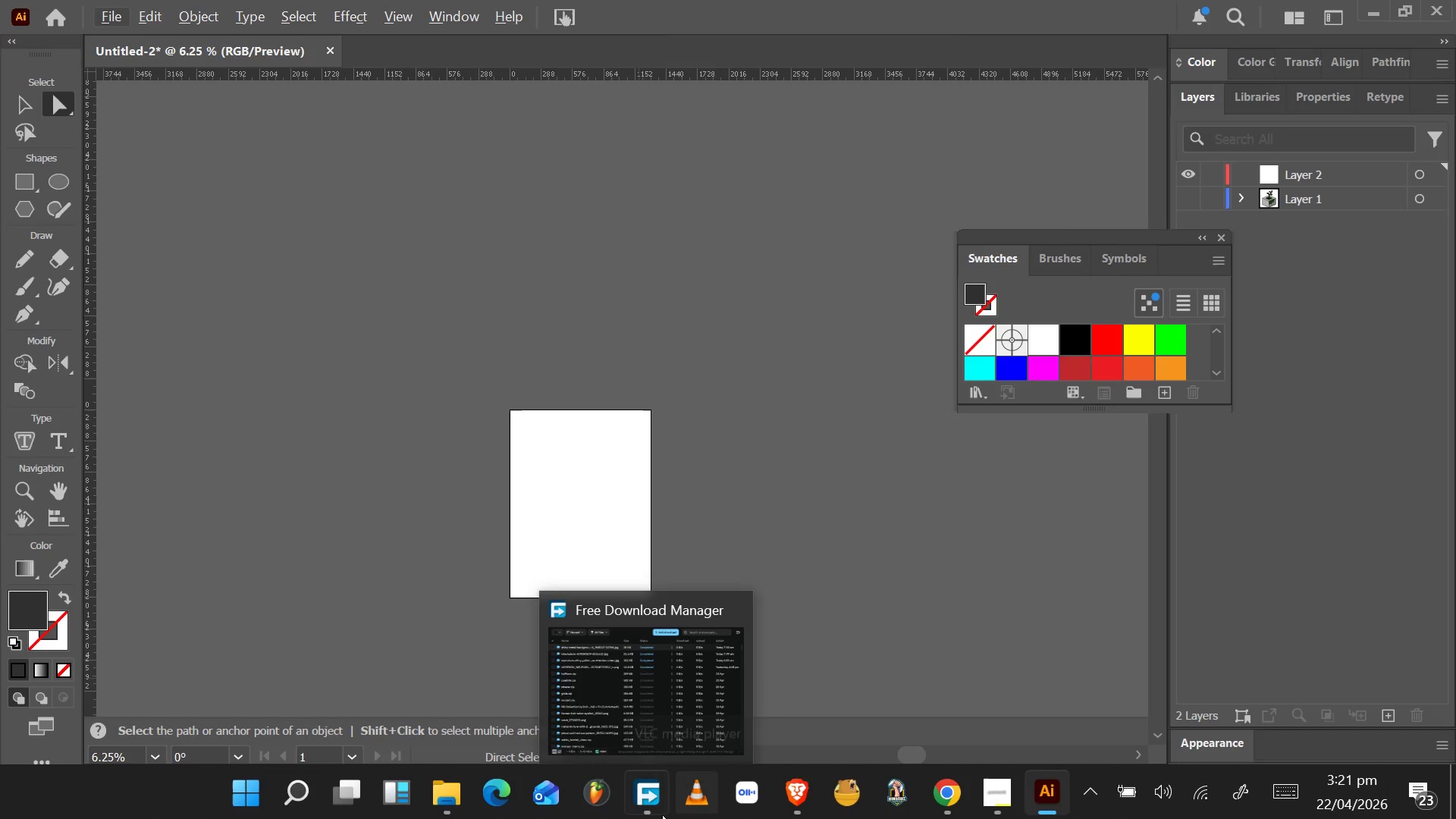 
left_click([789, 805])
 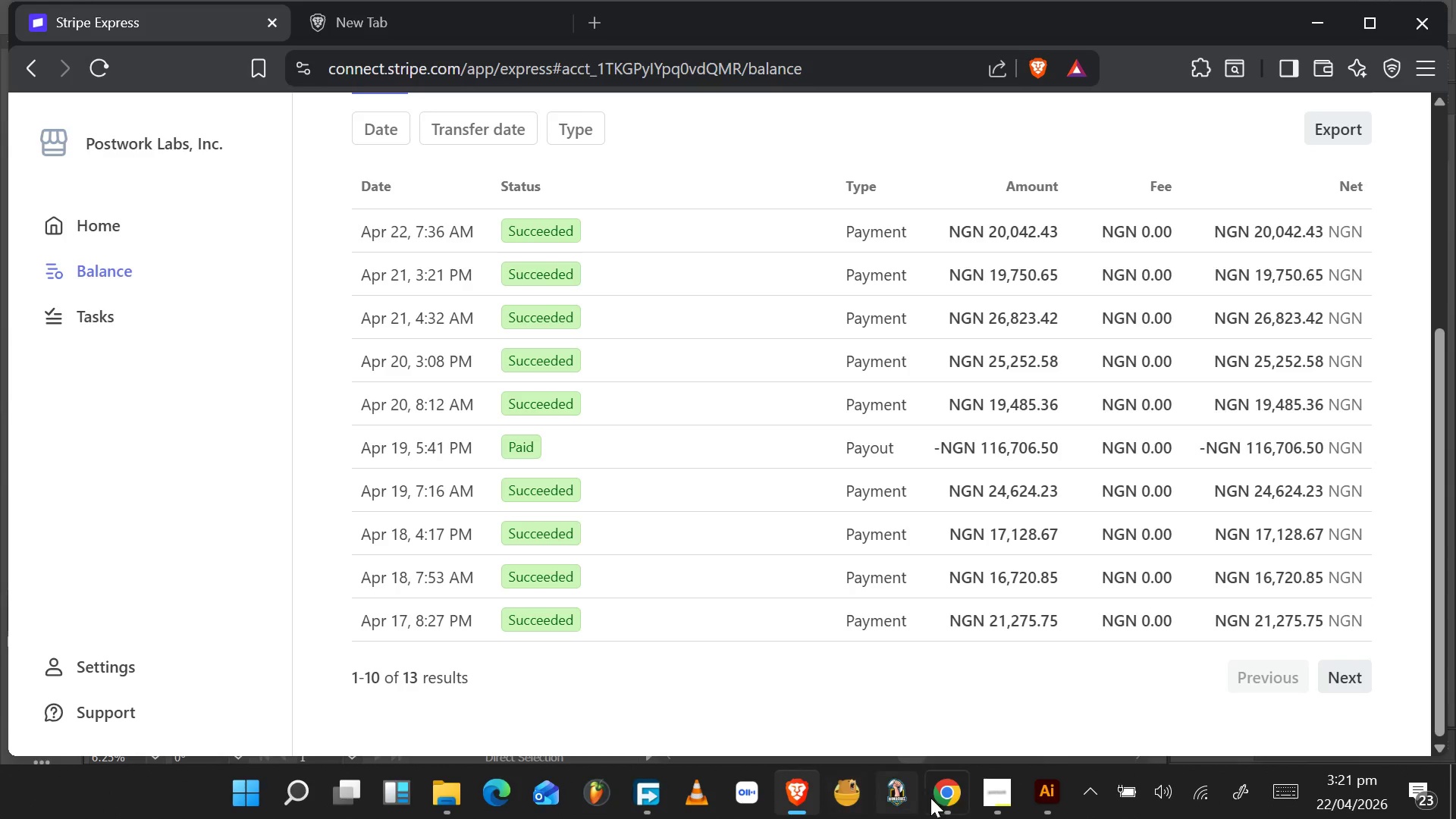 
left_click([952, 795])
 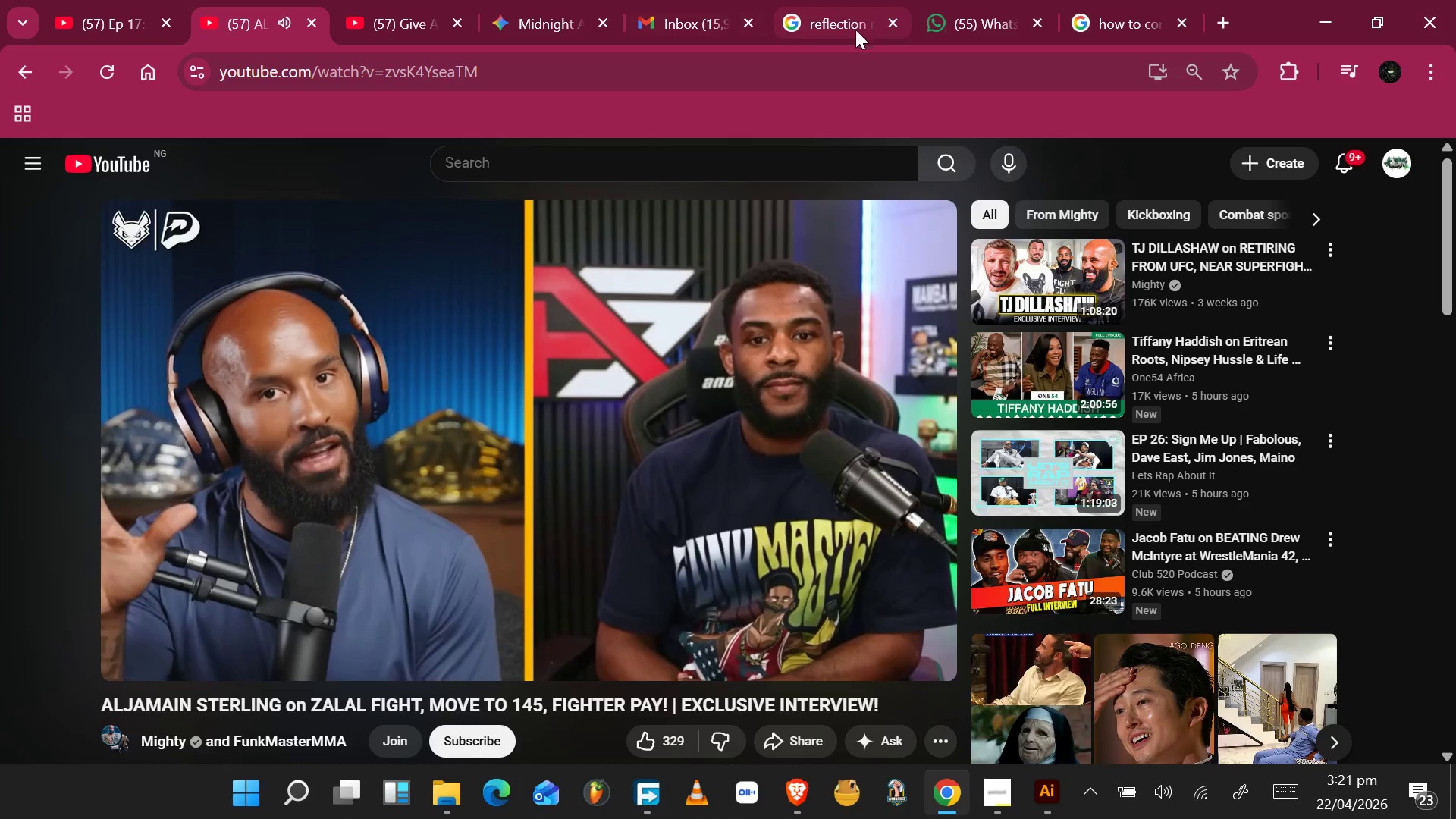 
left_click([688, 26])
 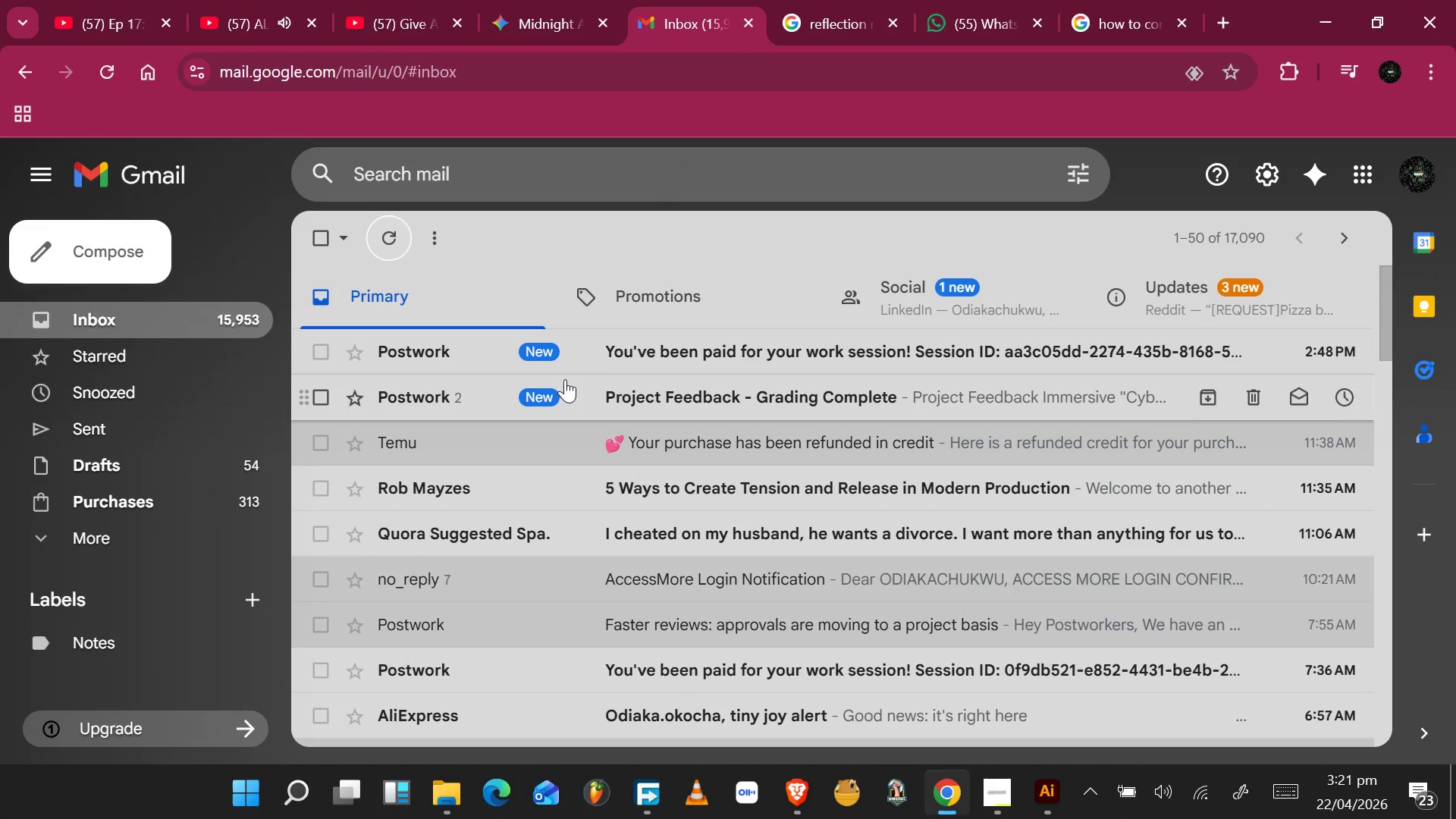 
left_click([613, 348])
 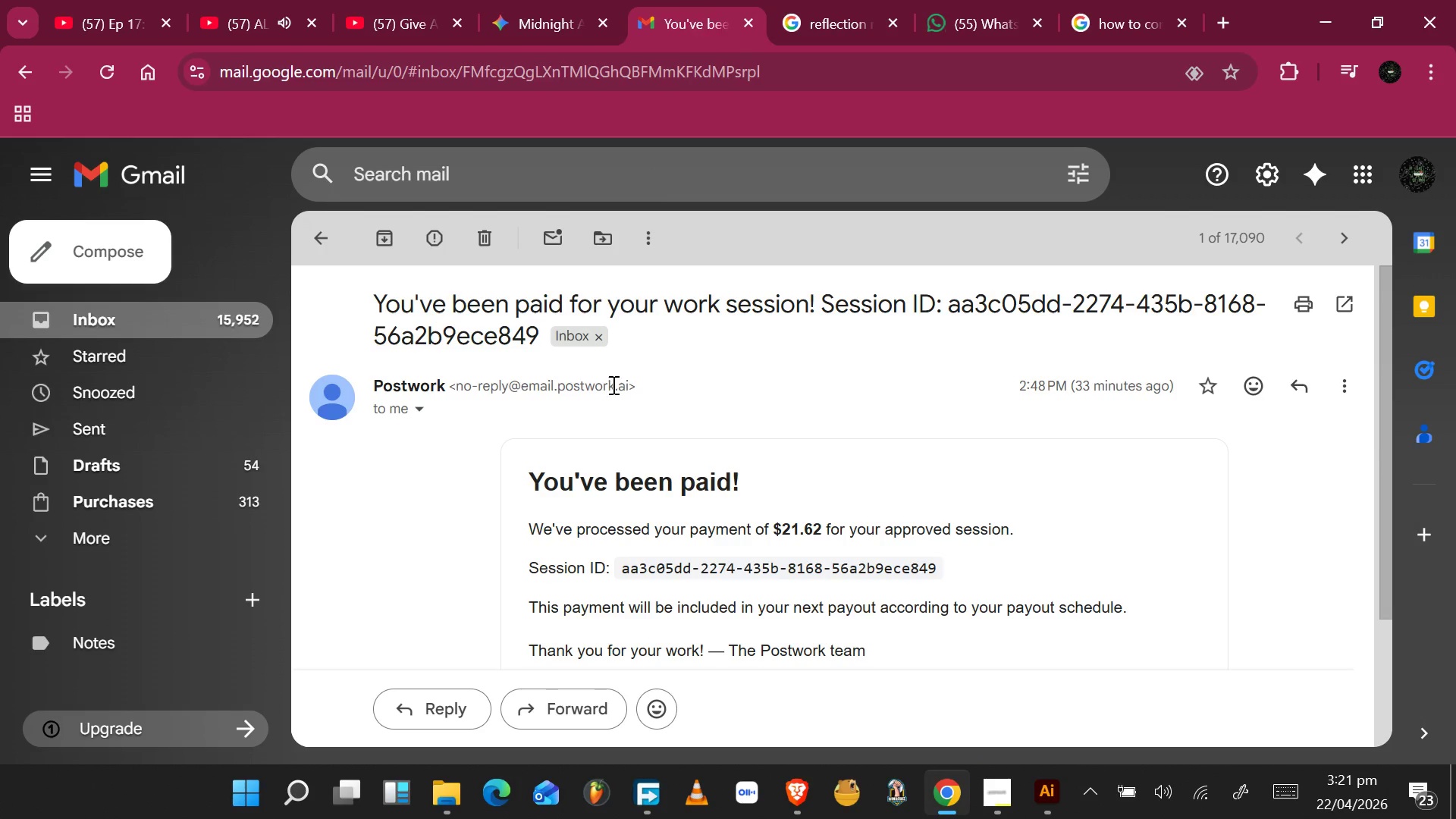 
scroll: coordinate [689, 446], scroll_direction: down, amount: 4.0
 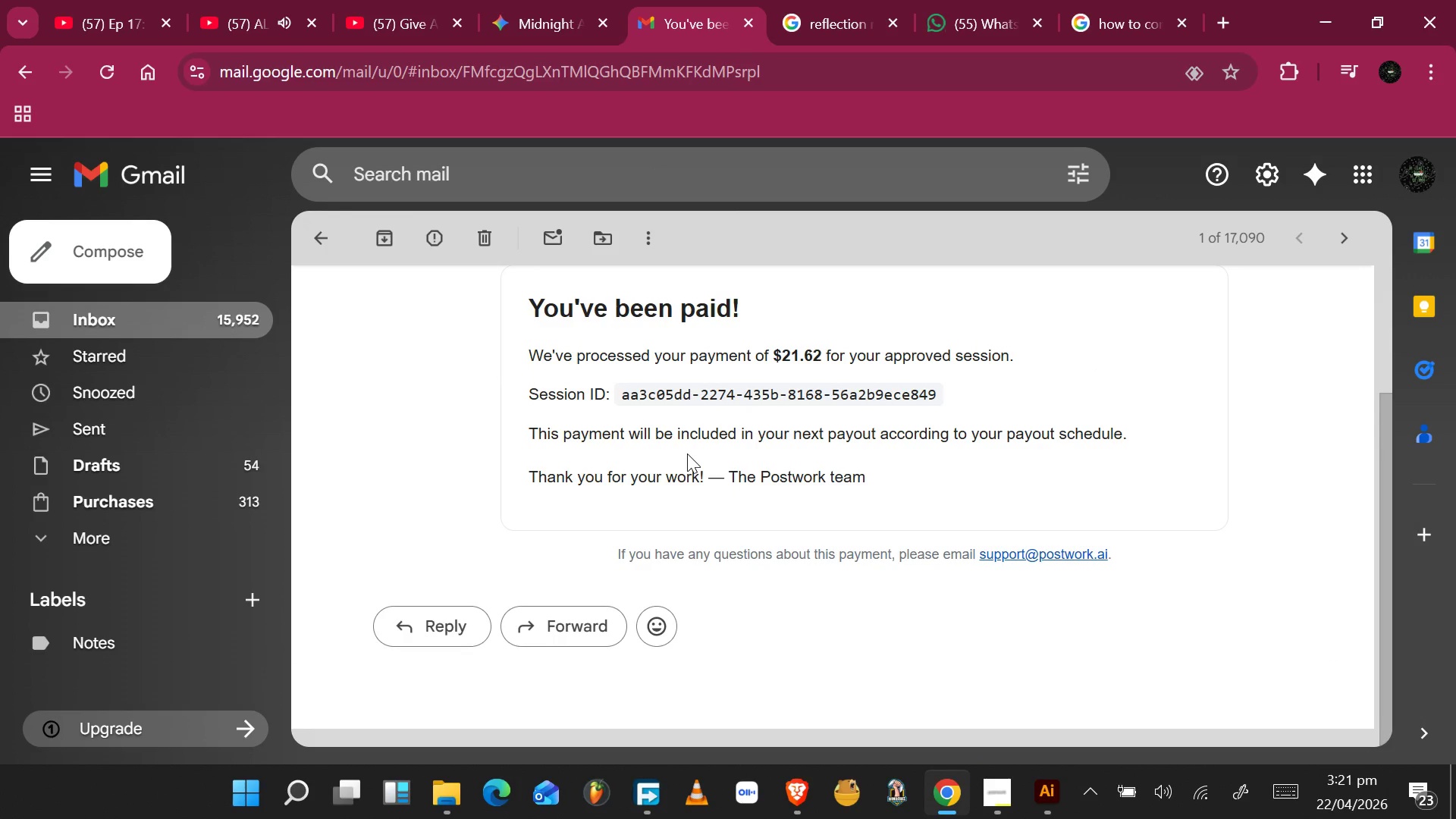 
scroll: coordinate [687, 450], scroll_direction: up, amount: 5.0
 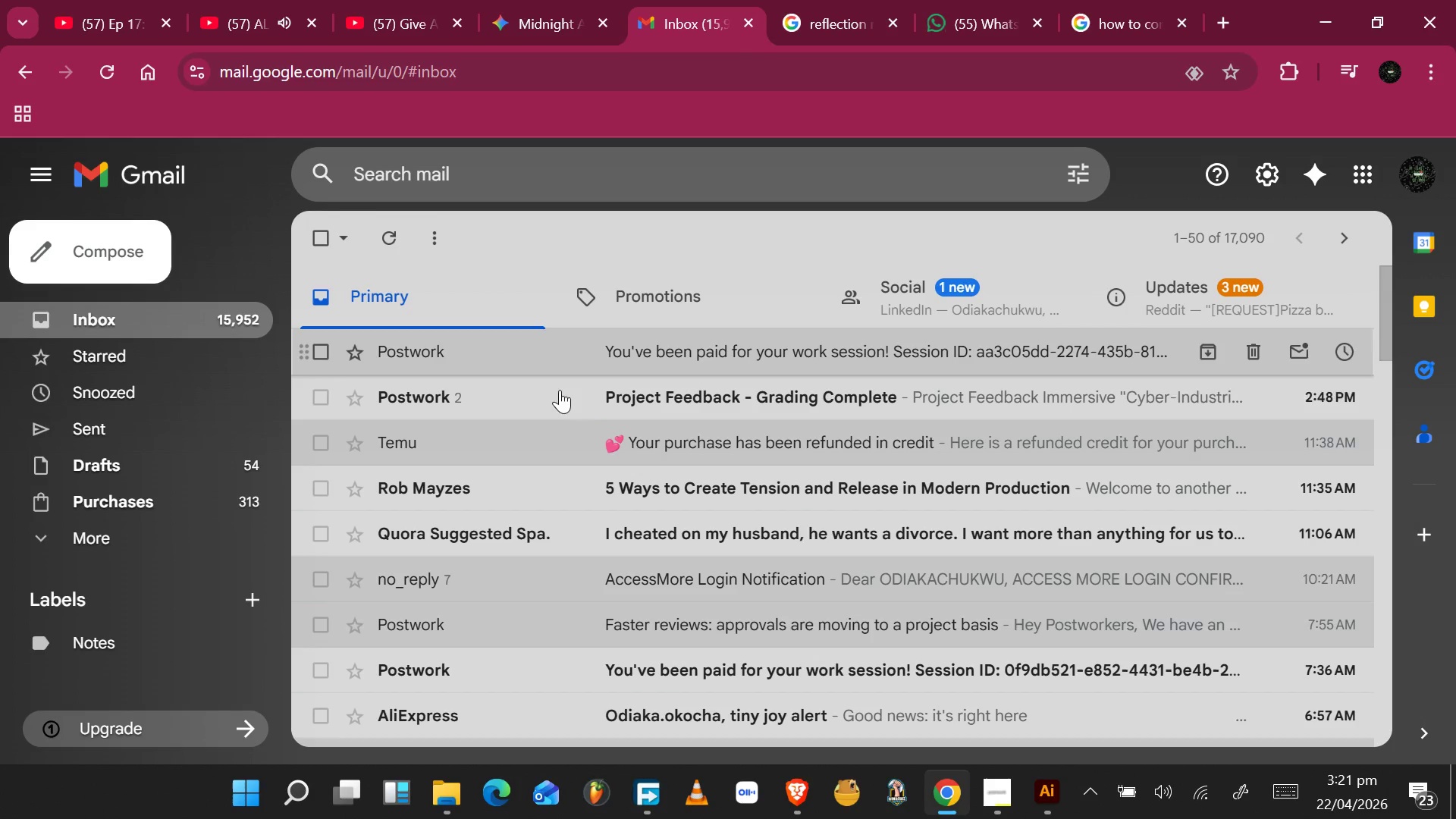 
left_click([583, 392])
 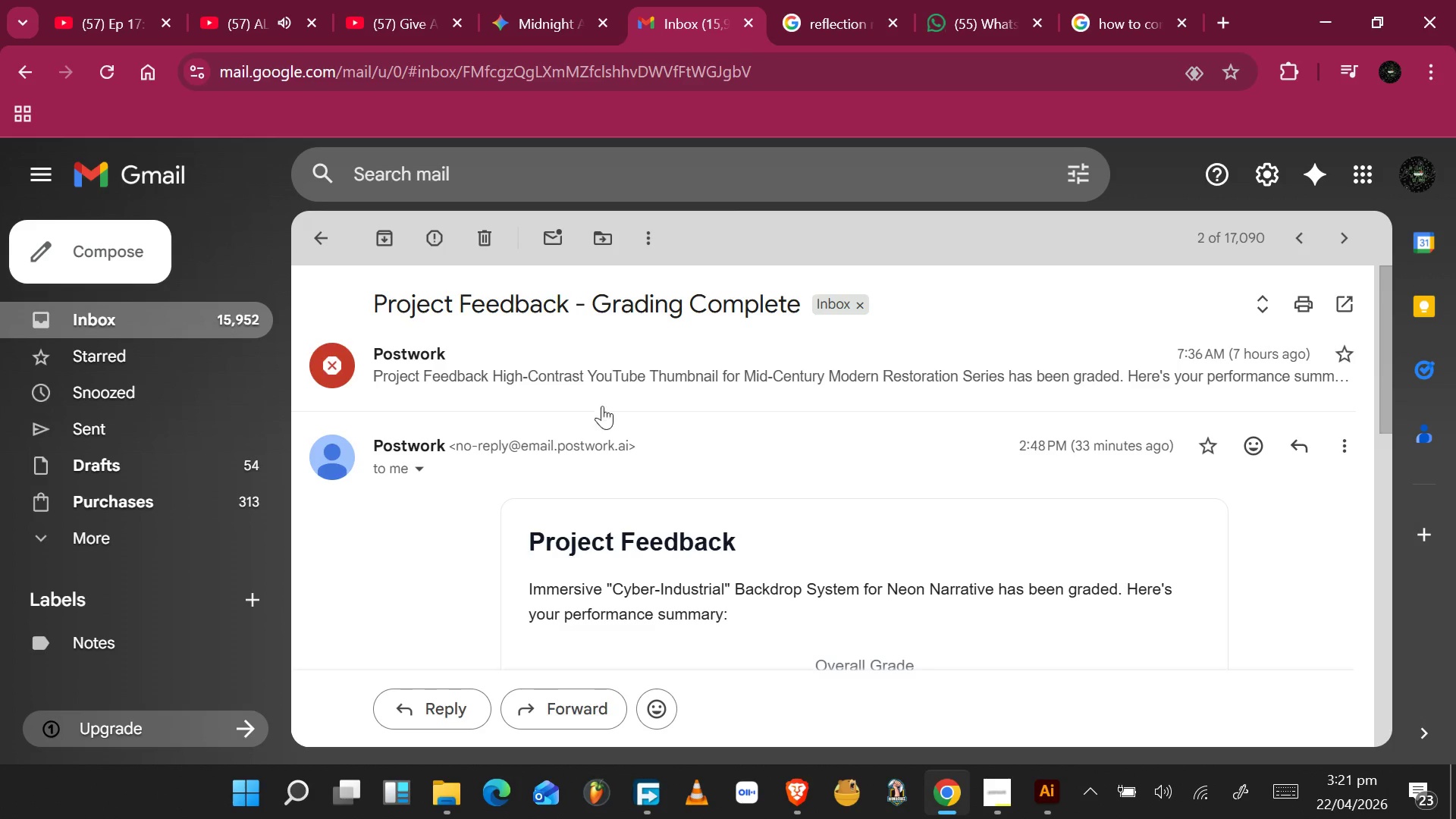 
scroll: coordinate [830, 535], scroll_direction: down, amount: 3.0
 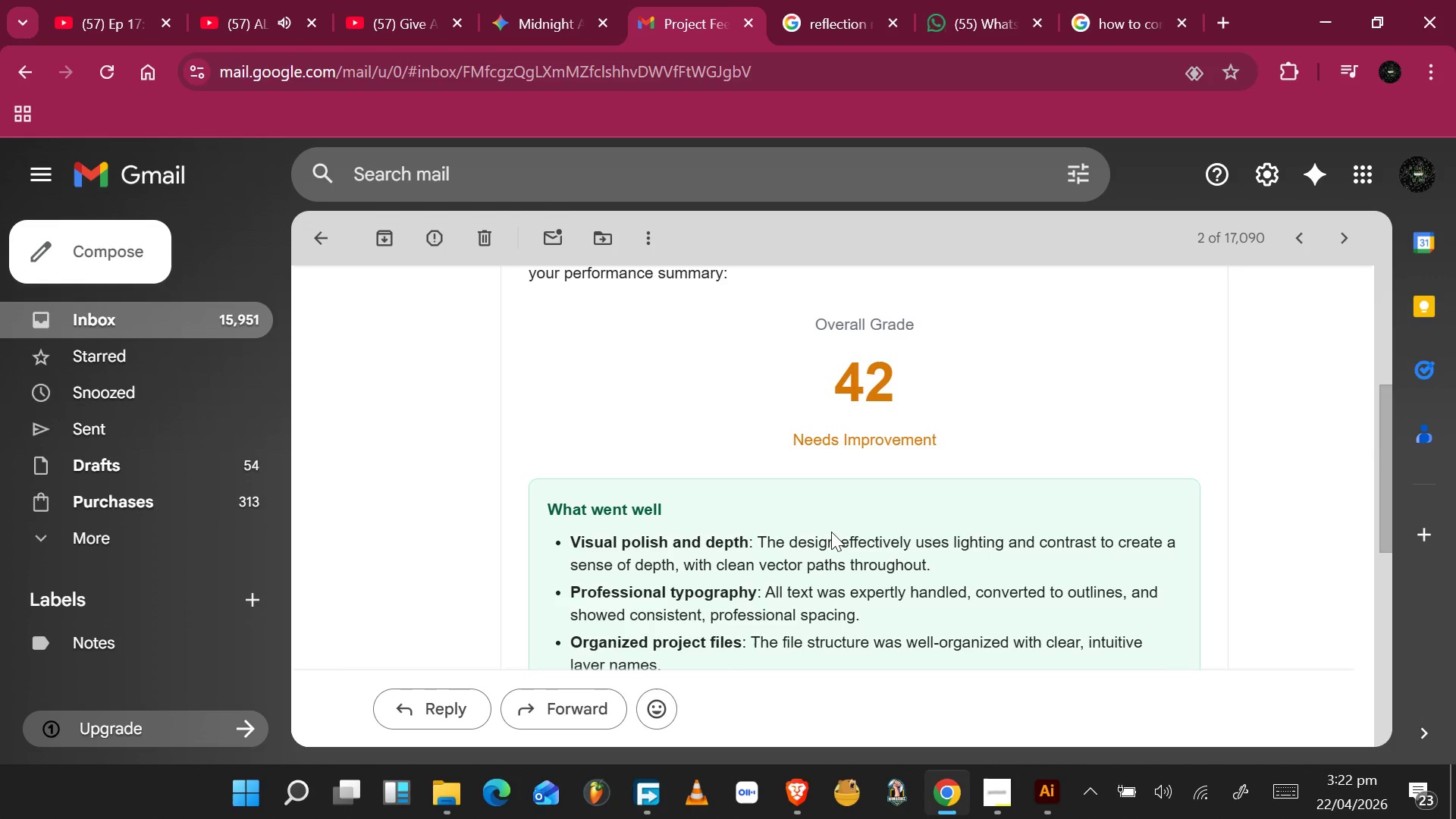 
scroll: coordinate [831, 532], scroll_direction: up, amount: 3.0
 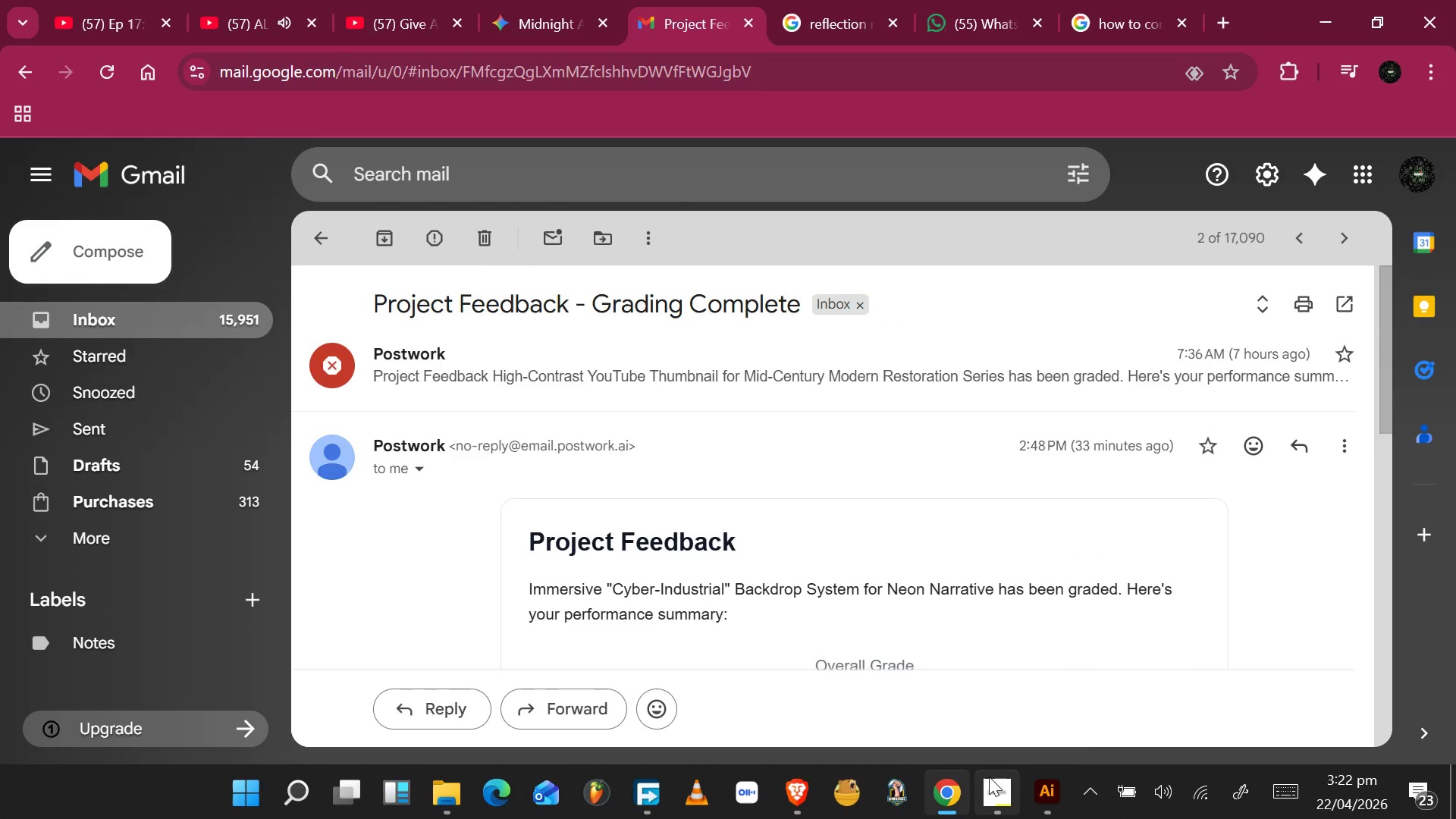 
wait(5.95)
 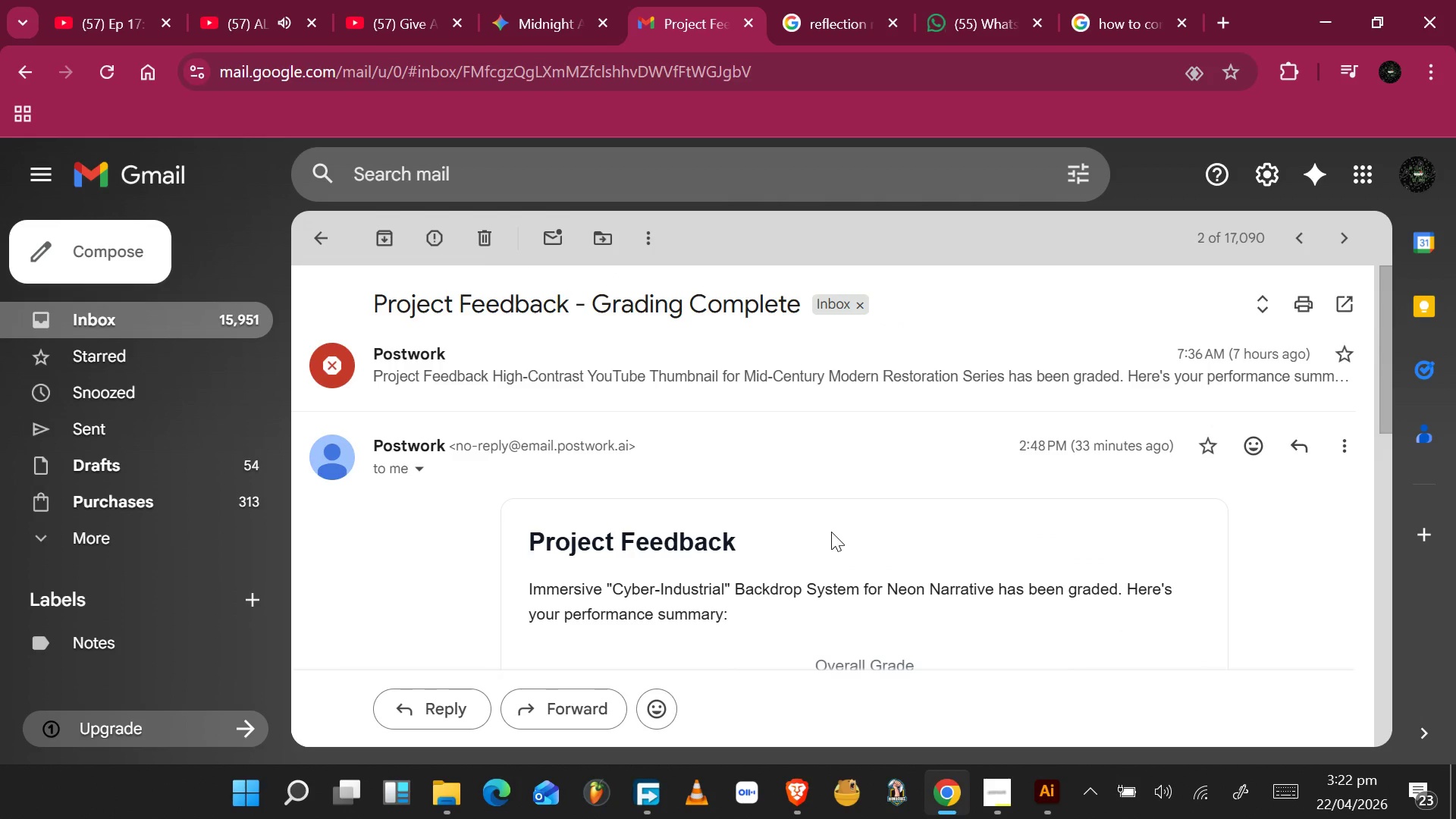 
left_click([568, 20])
 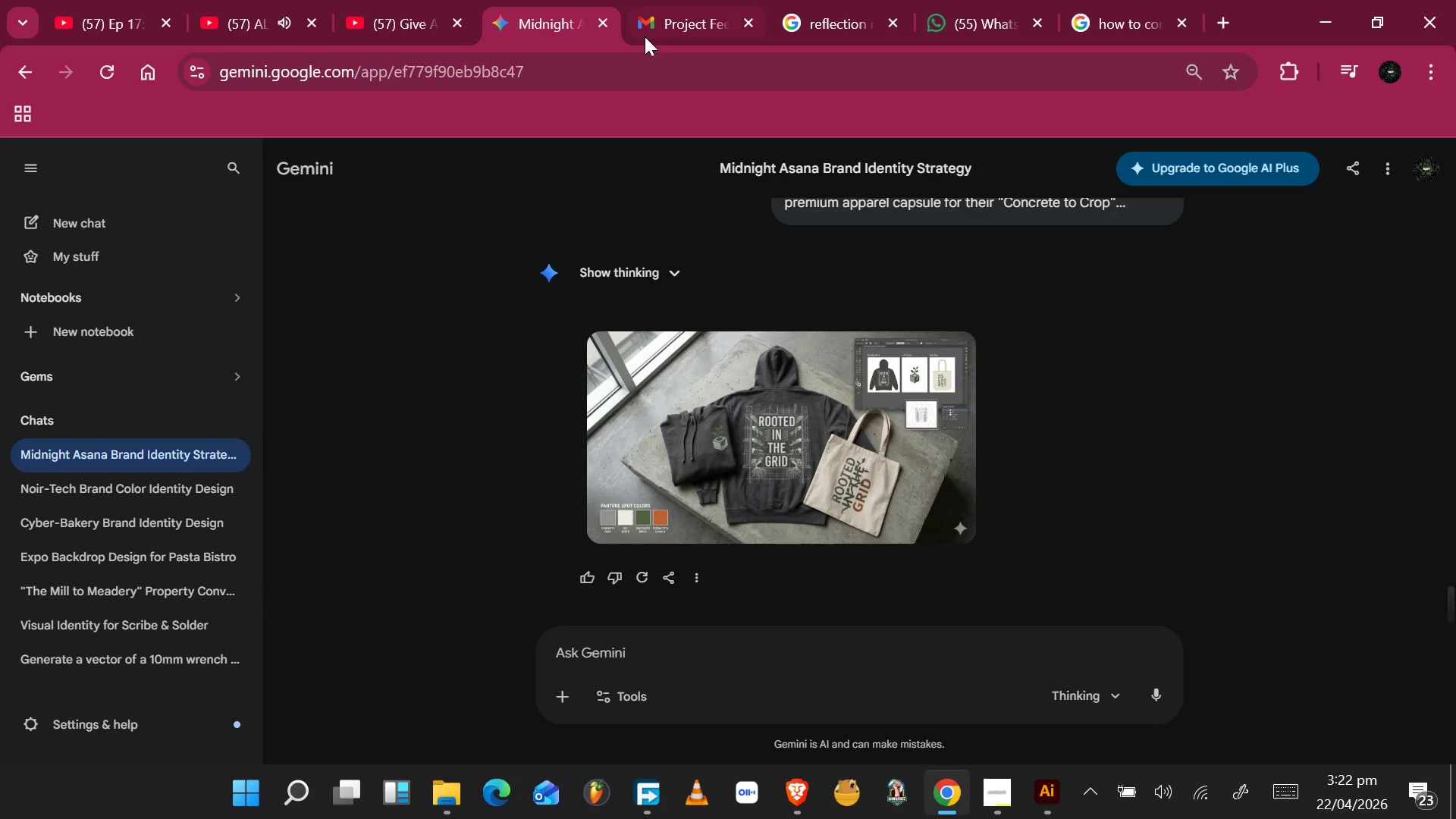 
mouse_move([655, 52])
 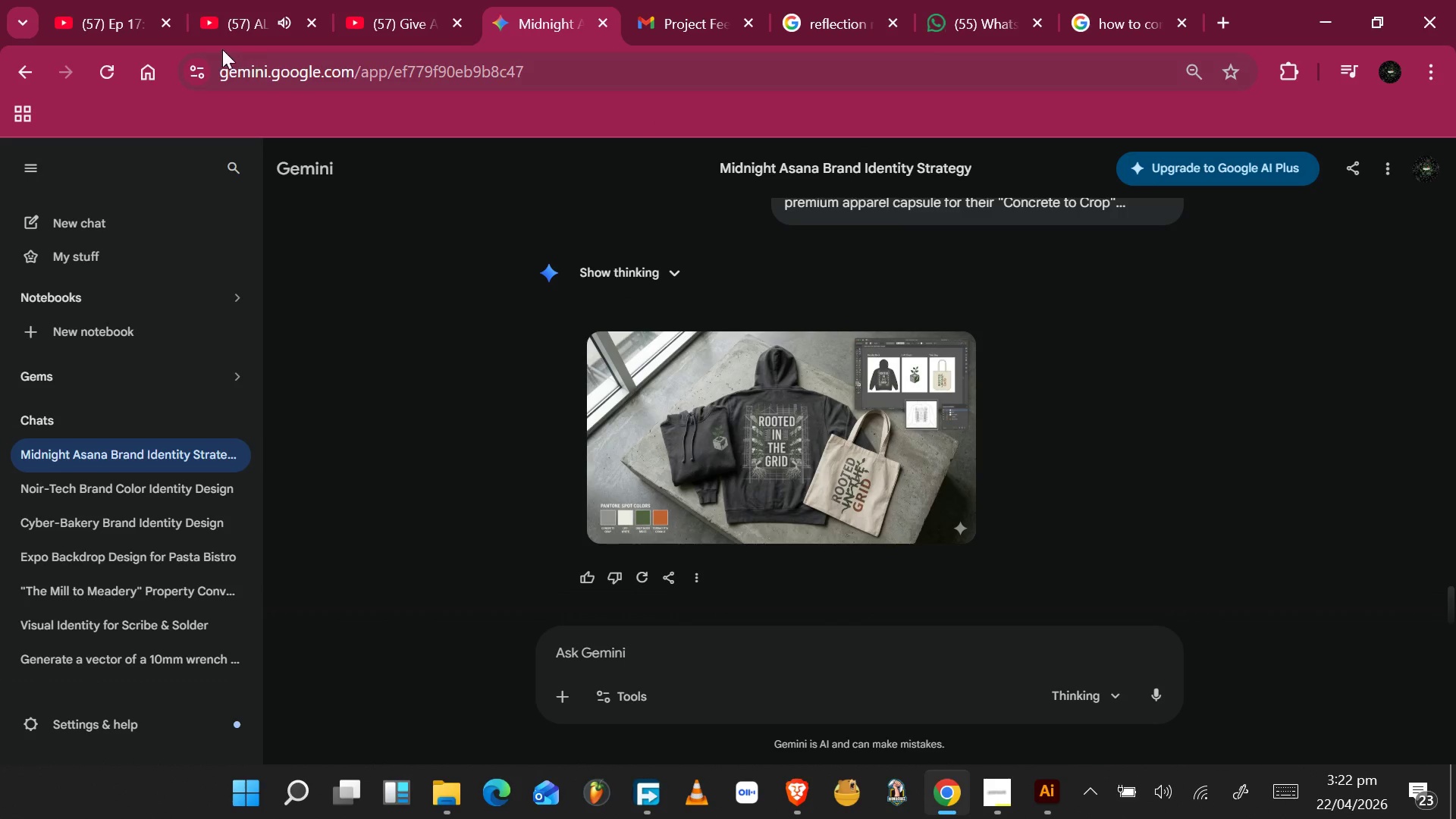 
left_click([229, 24])
 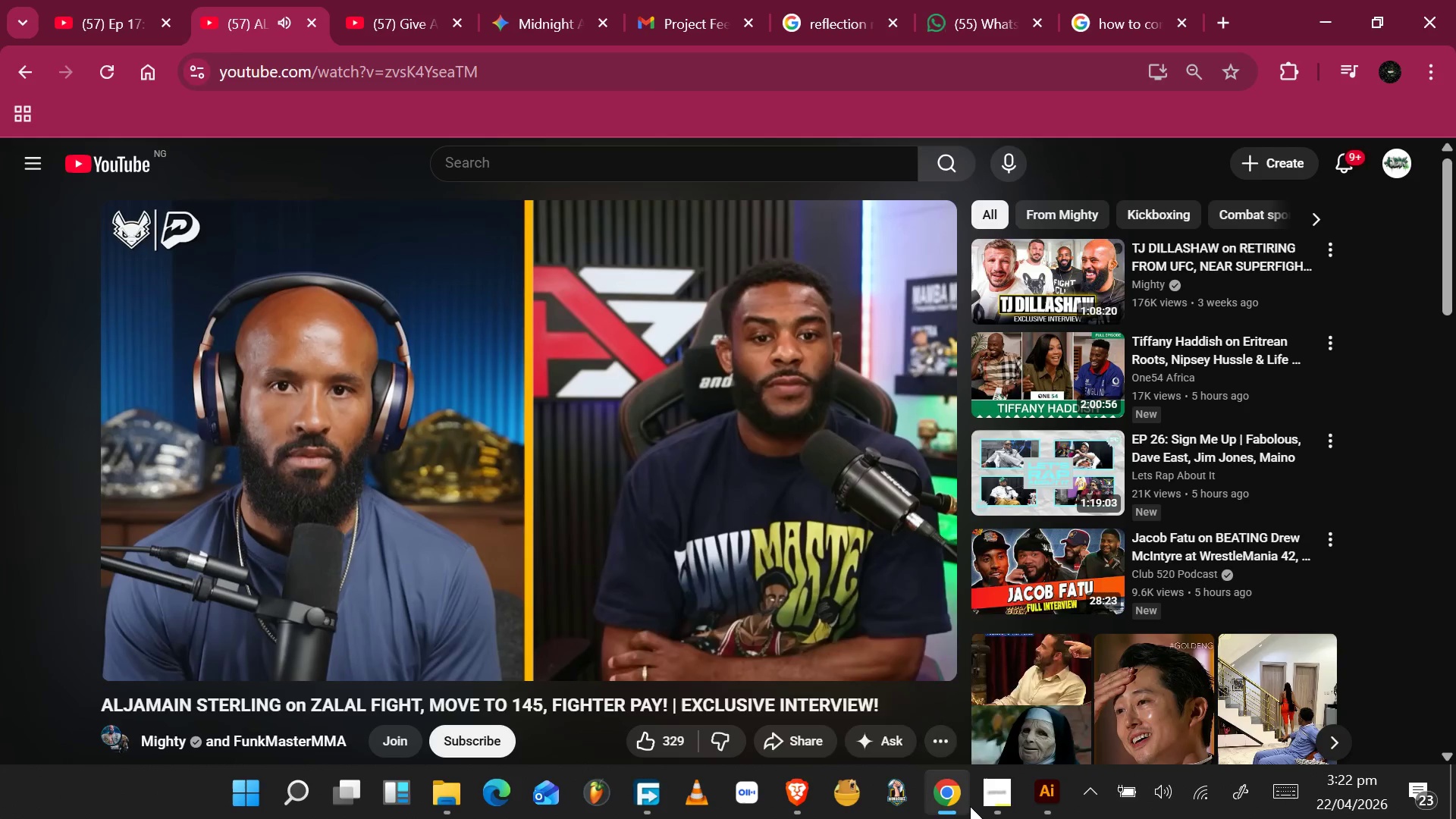 
left_click([999, 806])